 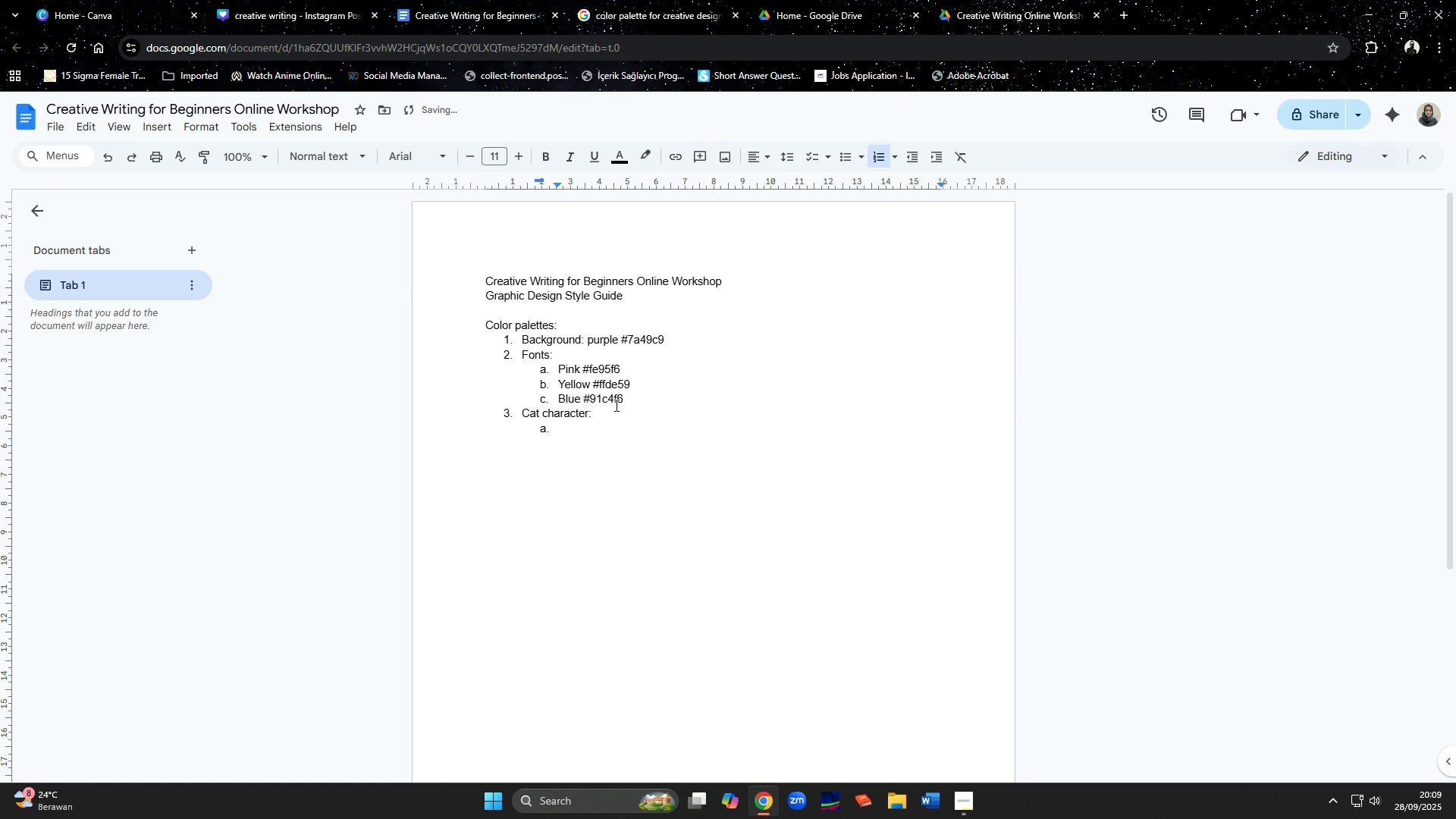 
left_click([294, 20])
 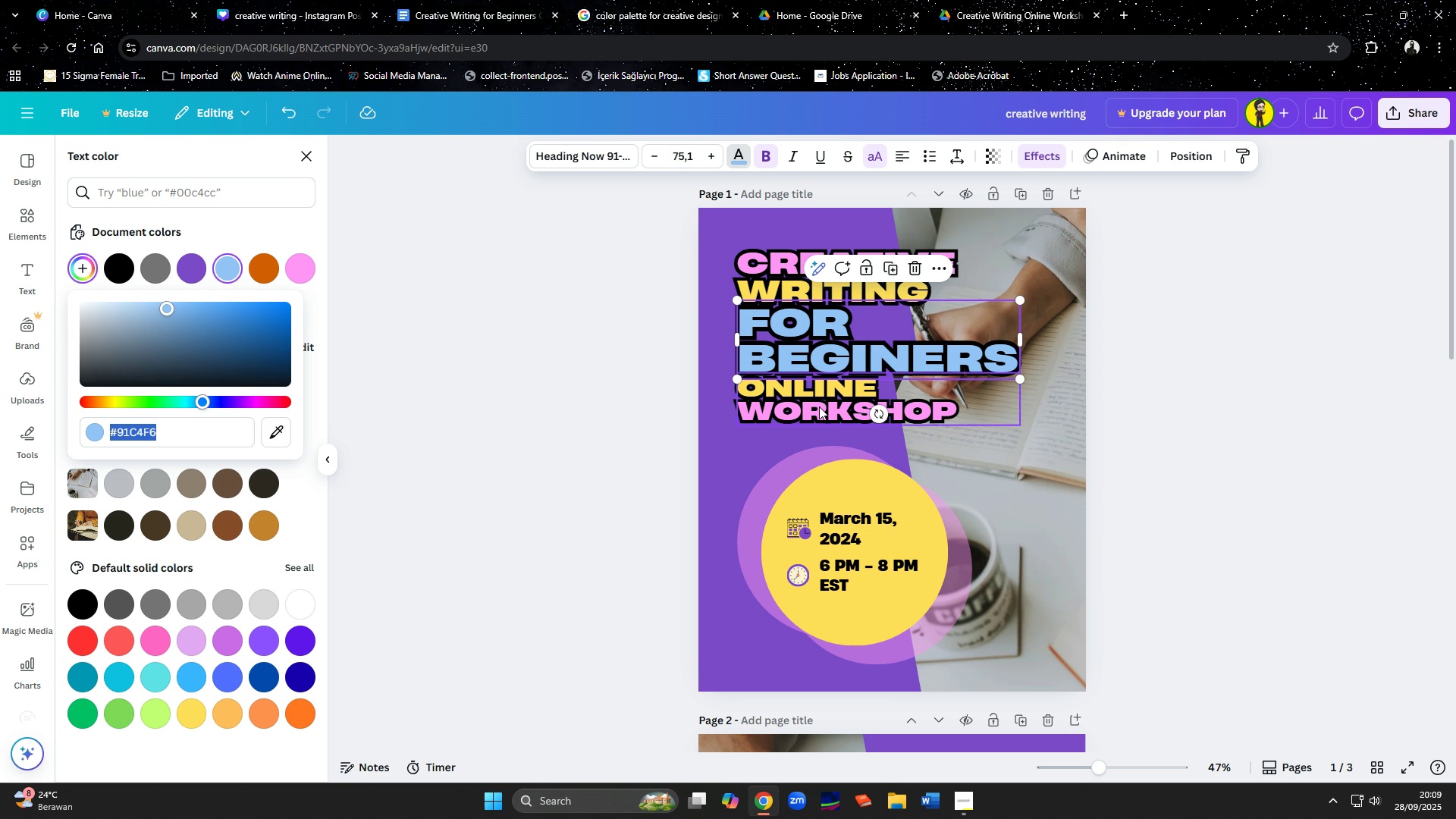 
left_click([818, 406])
 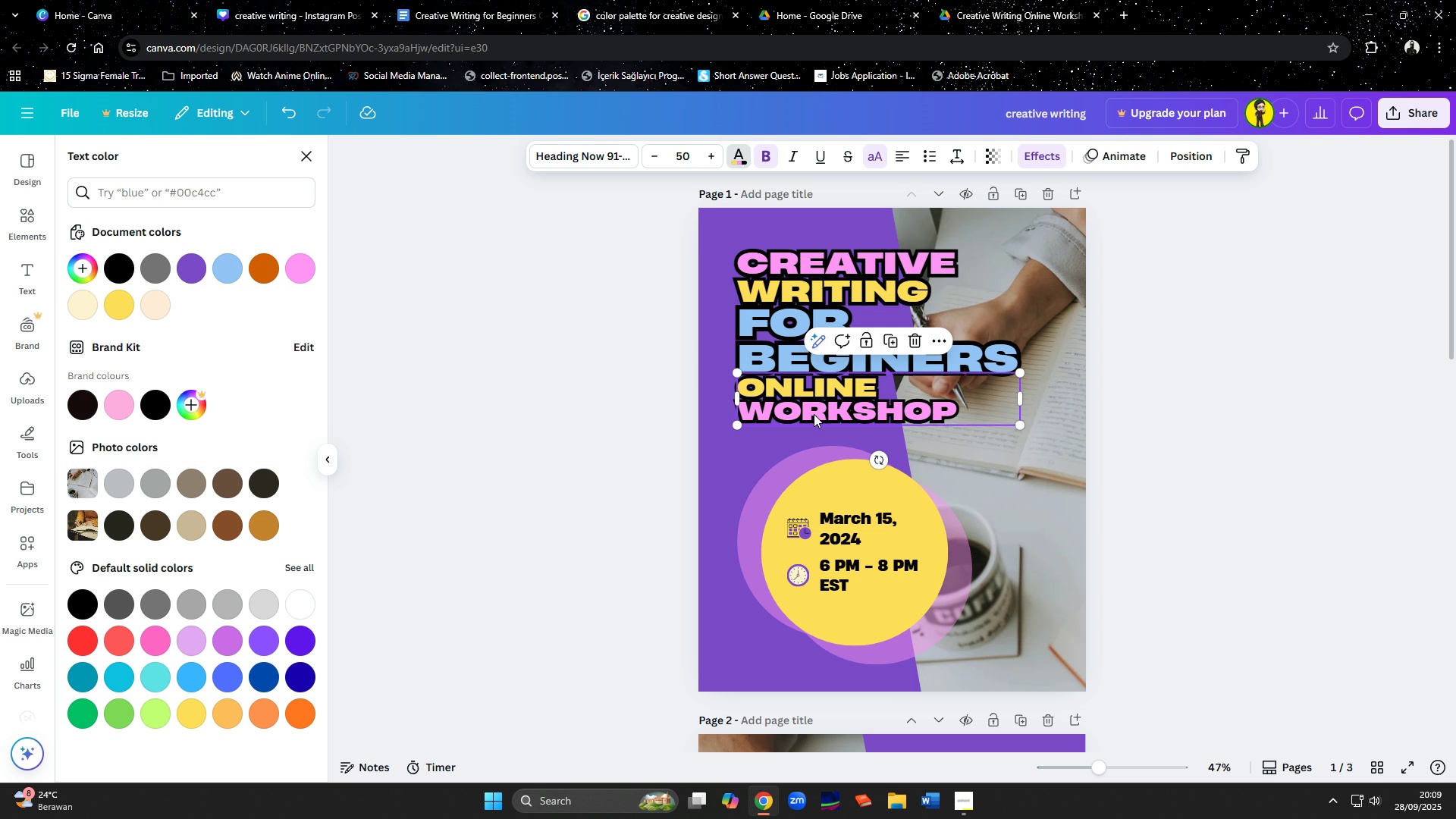 
scroll: coordinate [855, 498], scroll_direction: down, amount: 15.0
 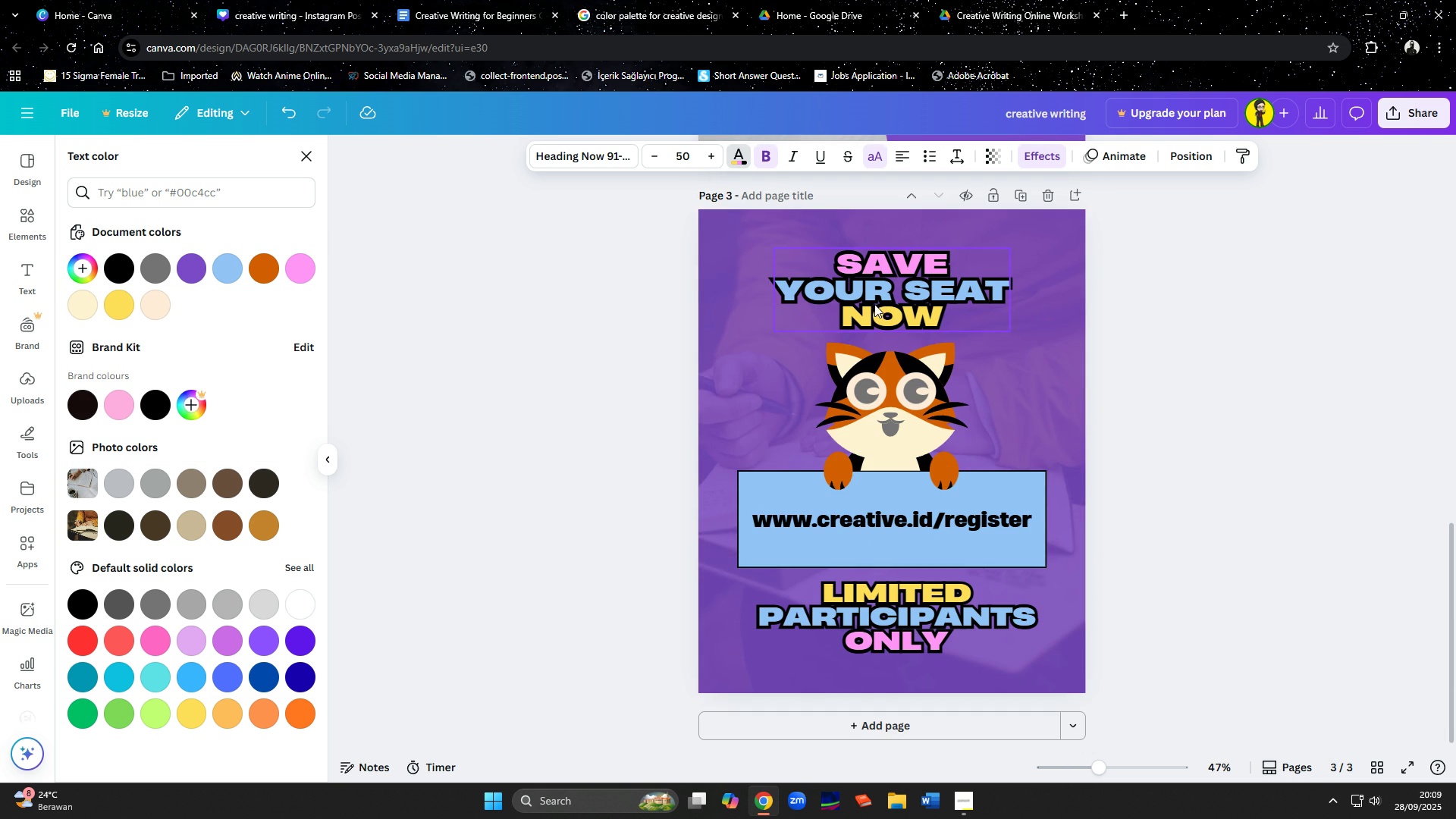 
left_click([906, 397])
 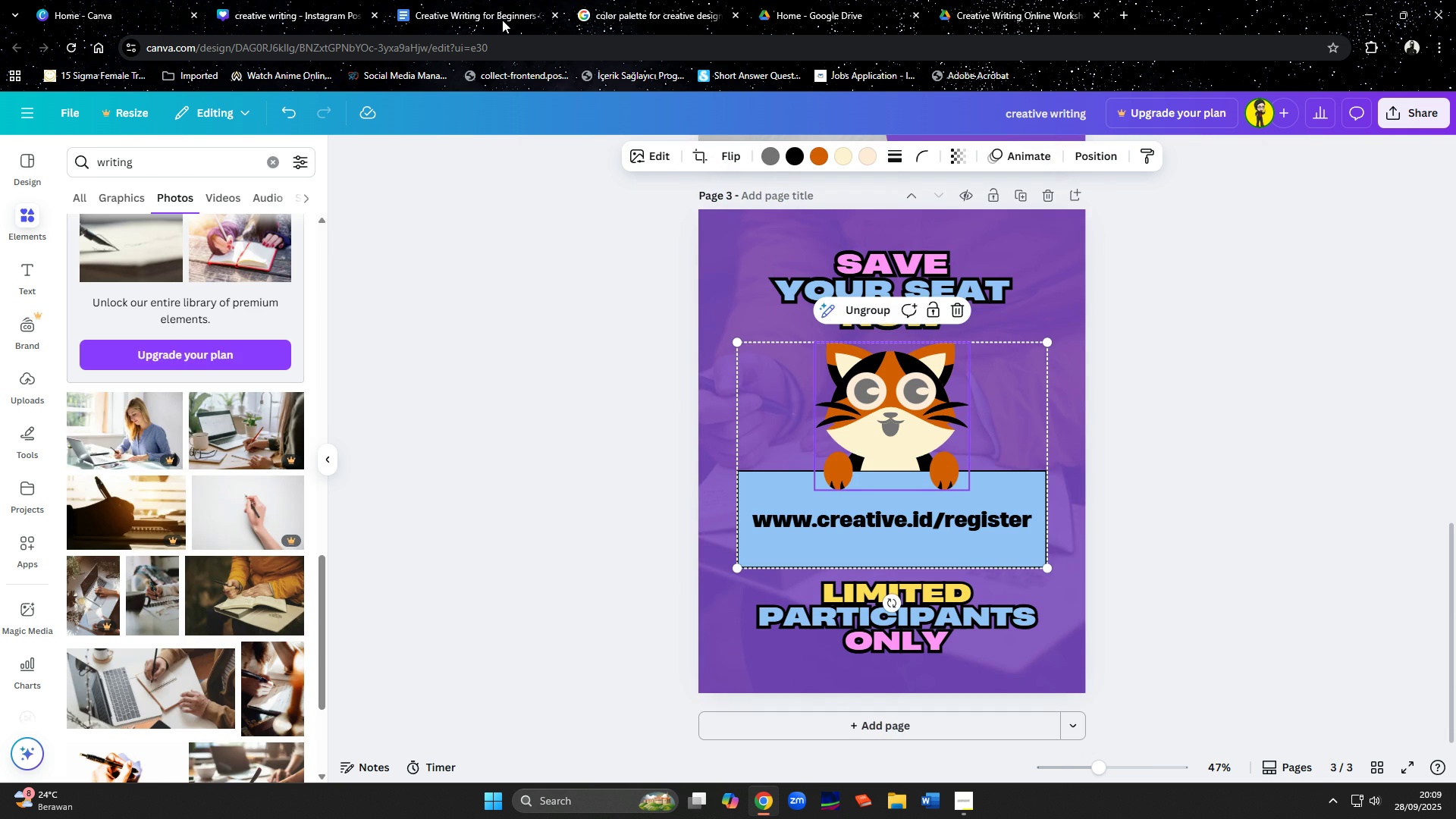 
left_click([502, 20])
 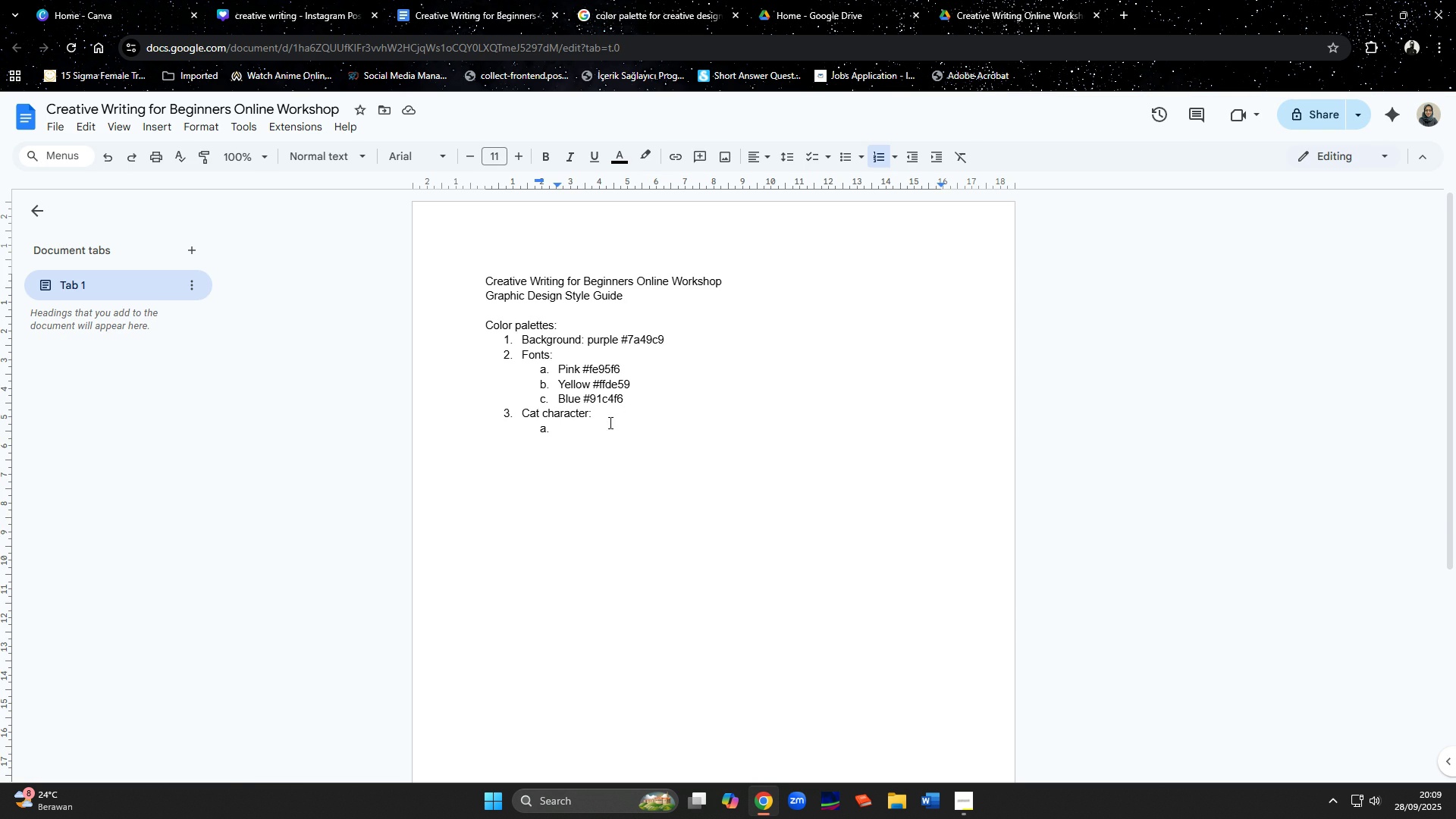 
left_click([607, 423])
 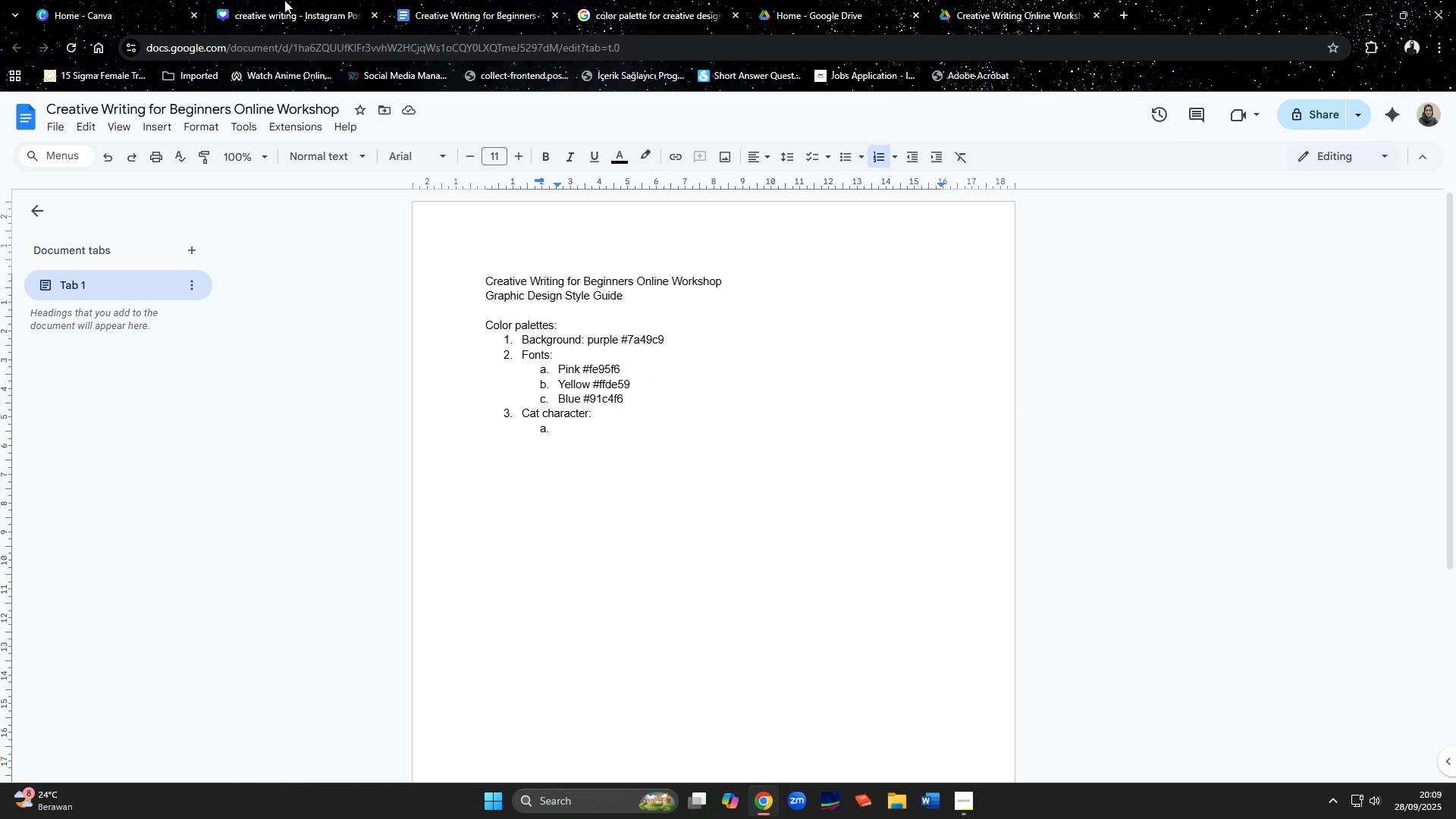 
left_click([281, 0])
 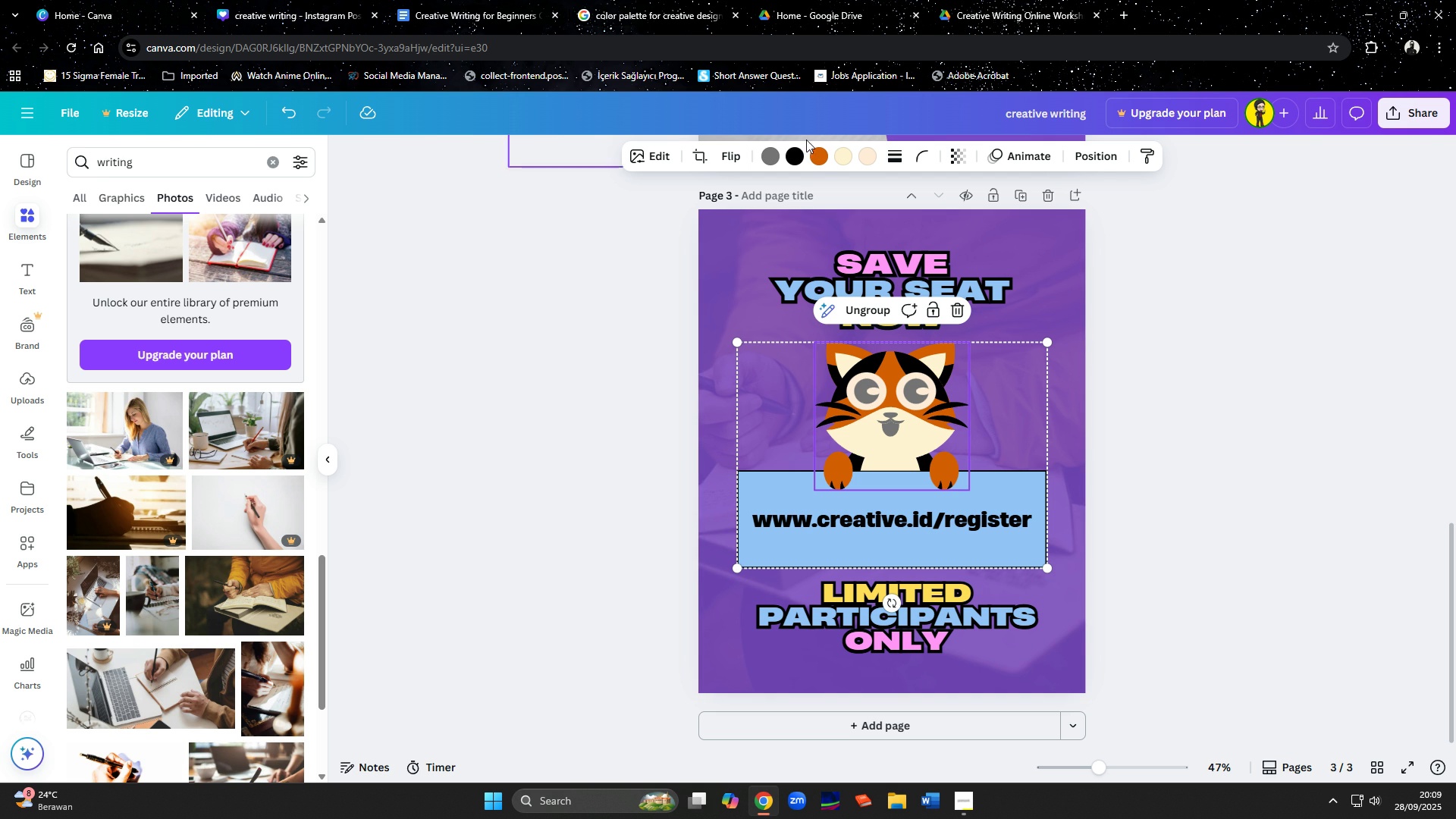 
left_click([823, 155])
 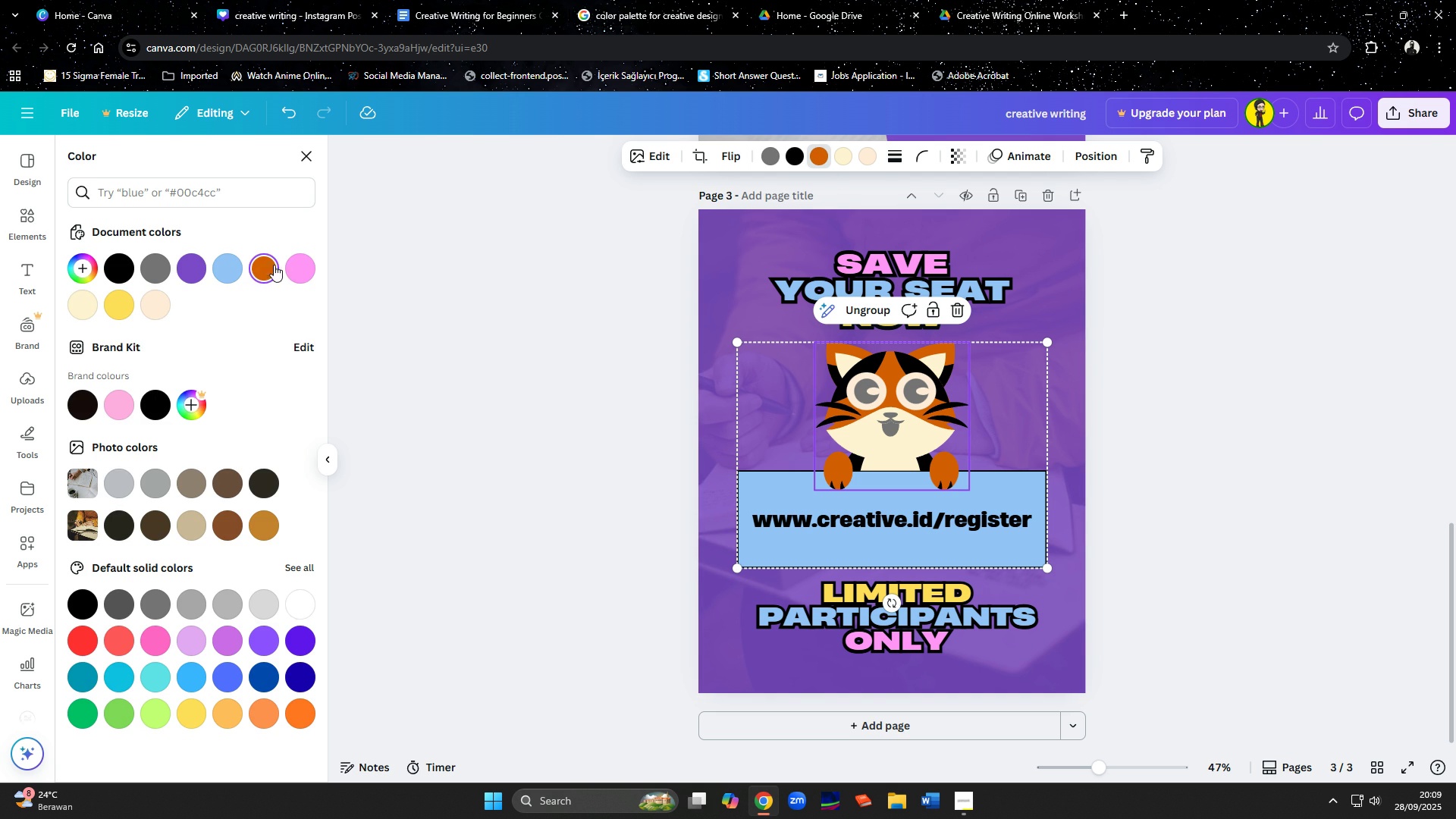 
left_click([265, 268])
 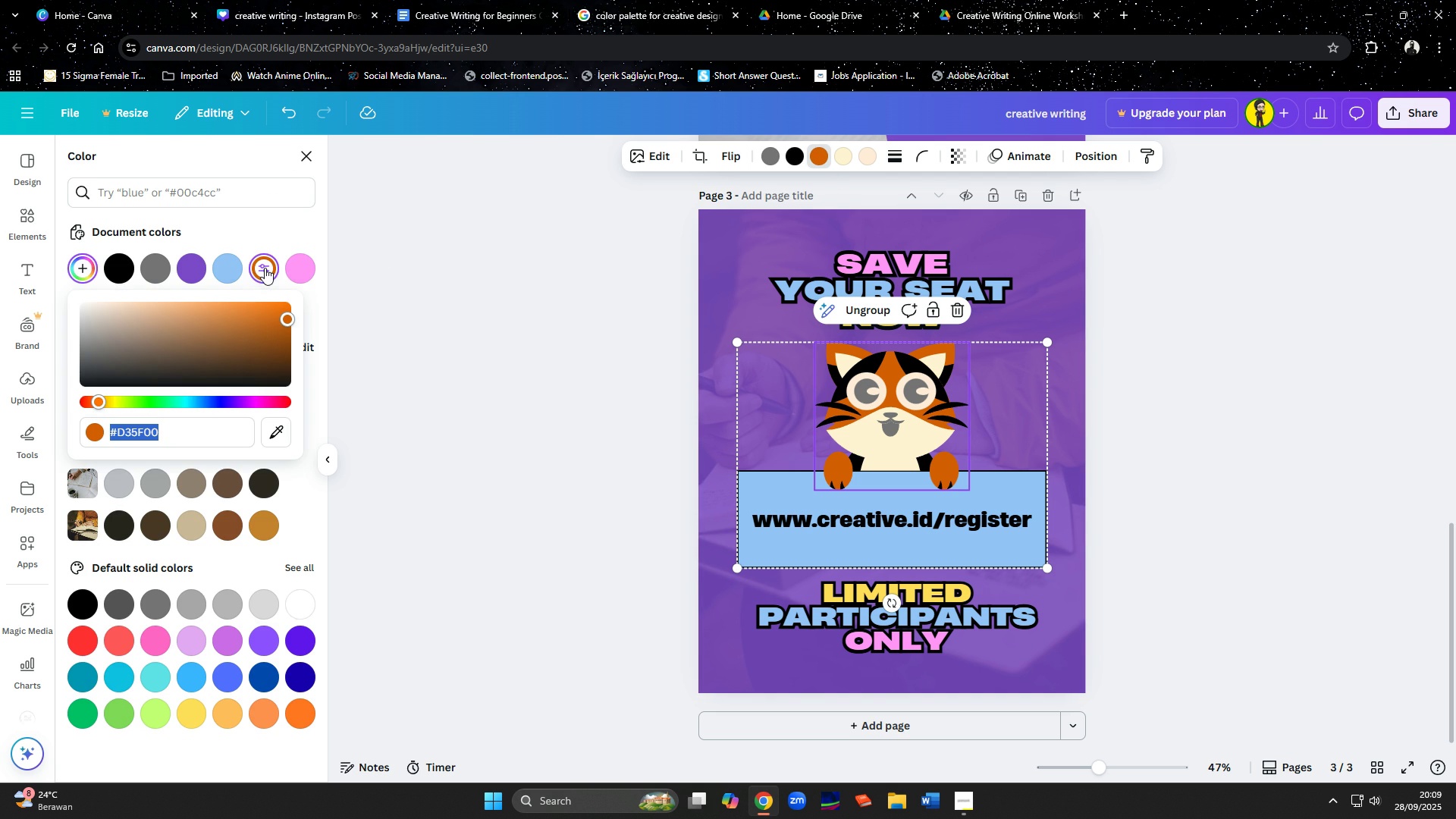 
left_click([265, 268])